 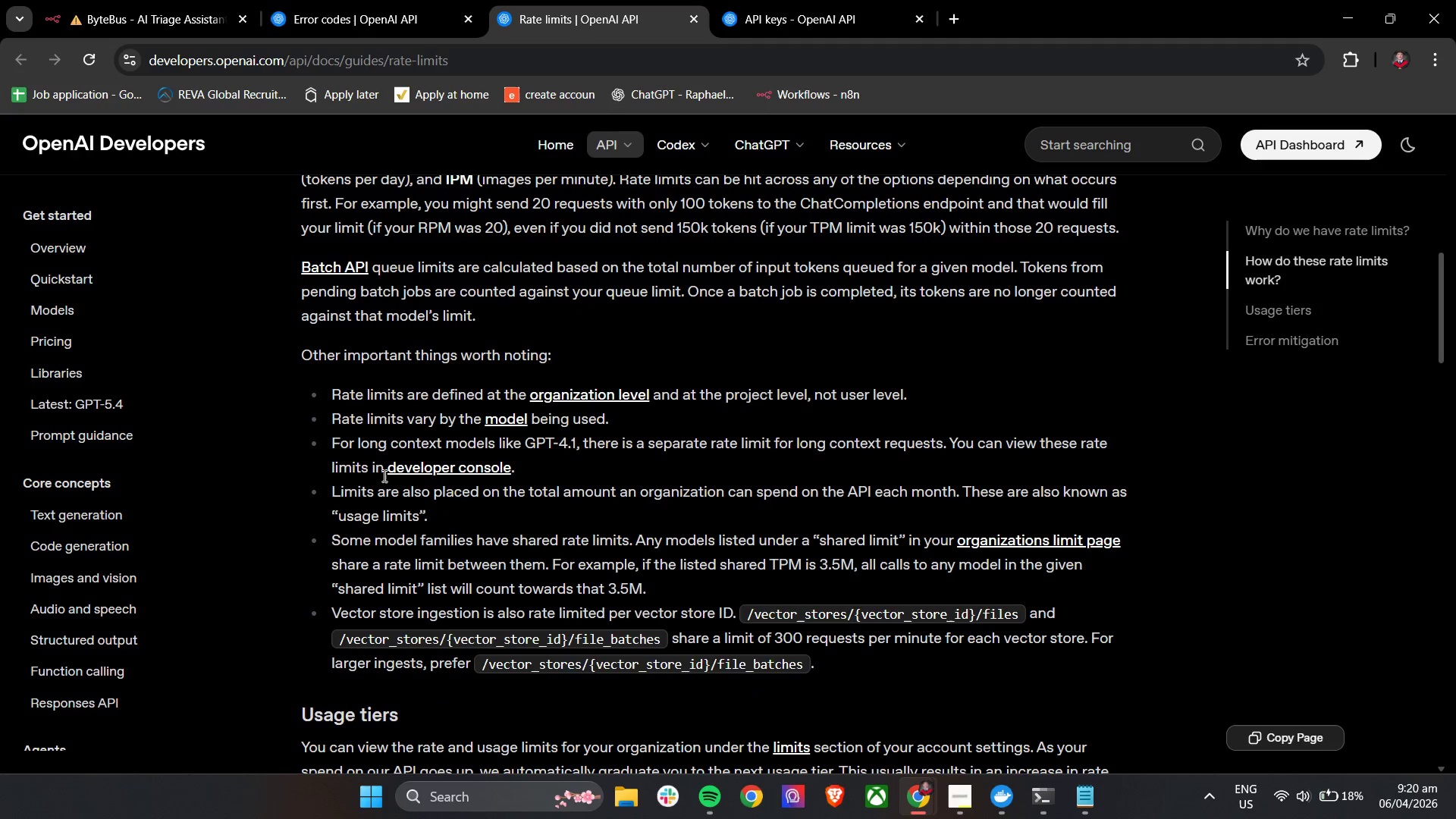 
scroll: coordinate [421, 496], scroll_direction: down, amount: 1.0
 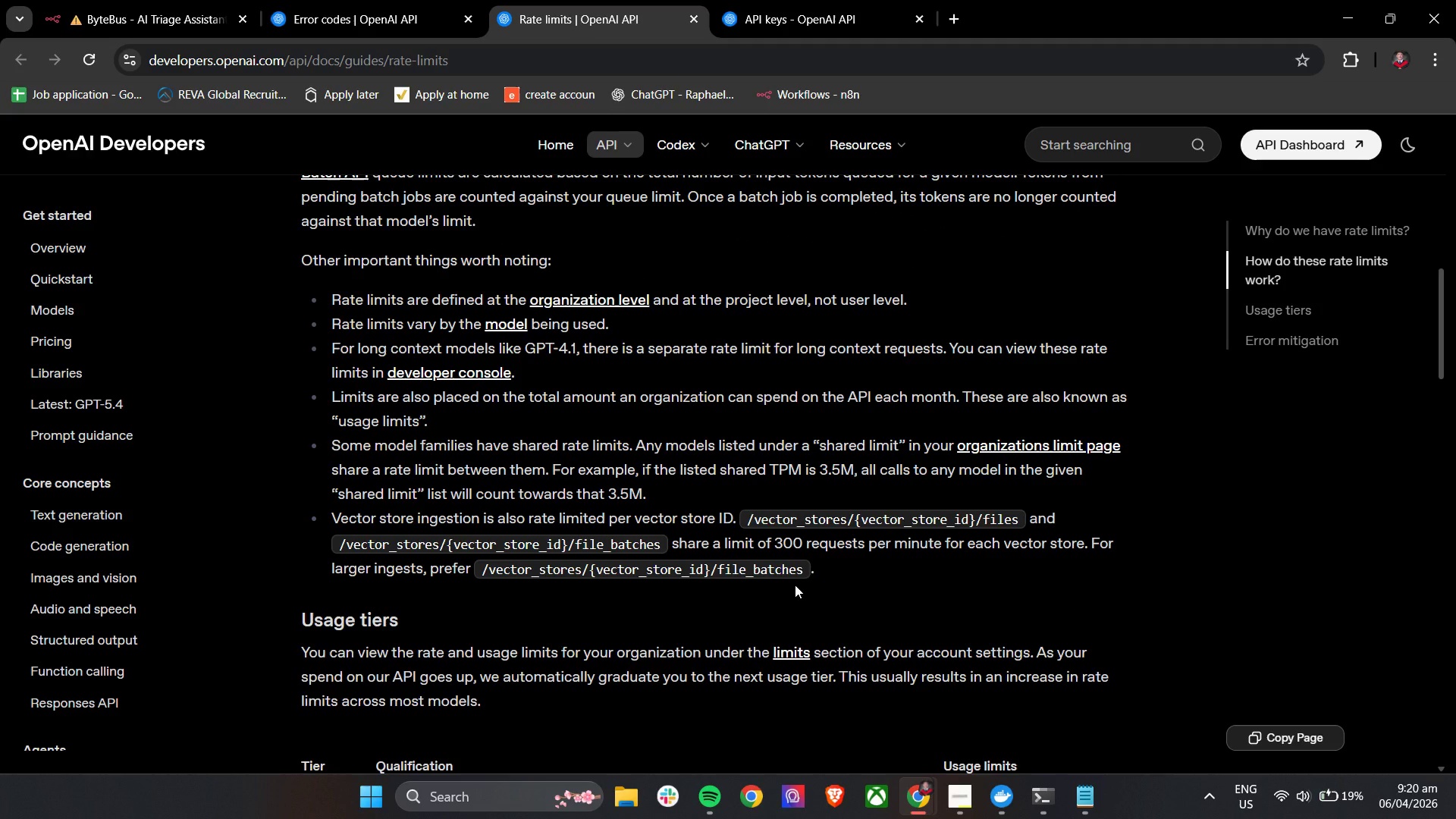 
scroll: coordinate [795, 585], scroll_direction: up, amount: 1.0
 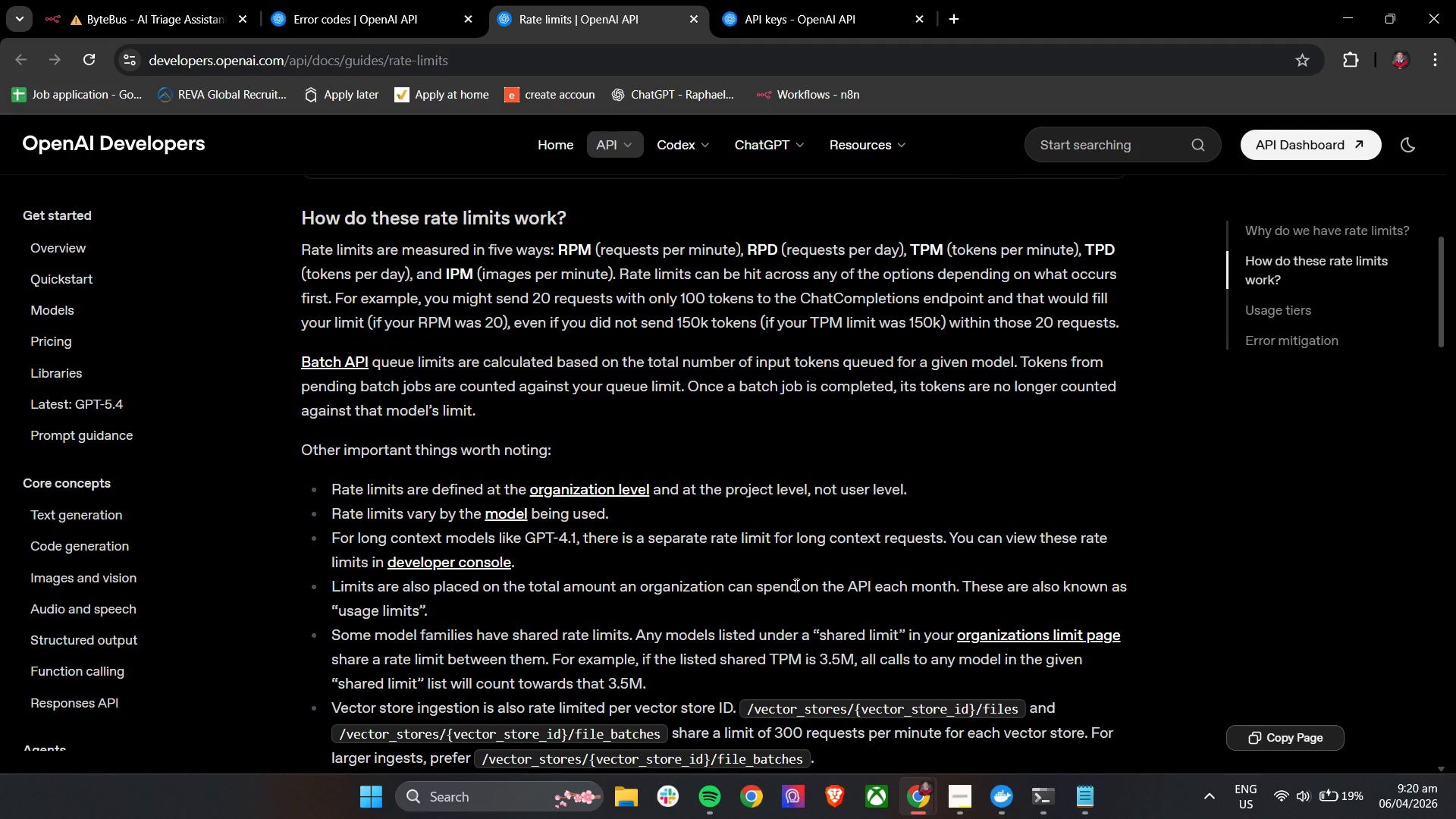 
wait(11.17)
 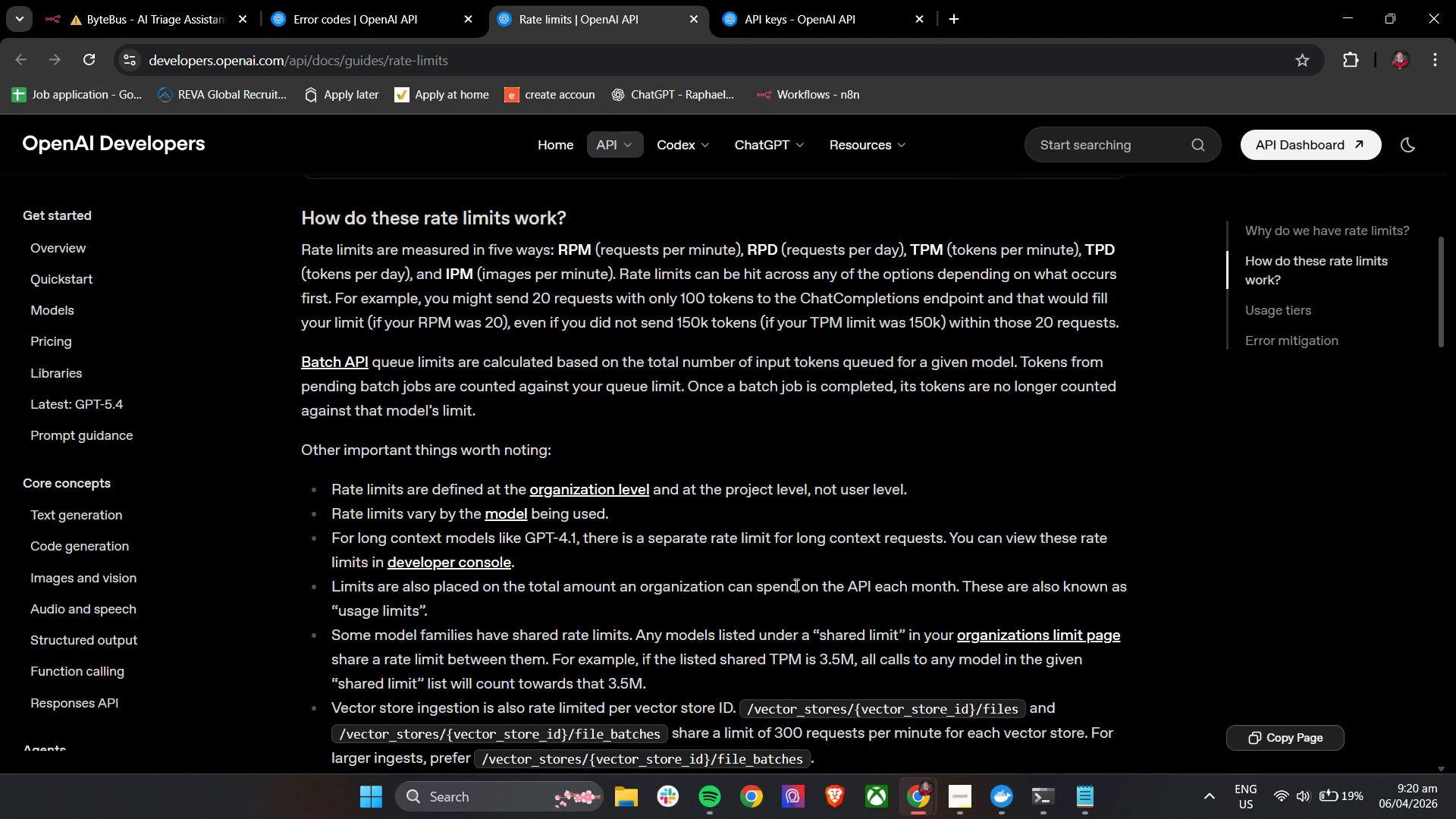 
scroll: coordinate [801, 481], scroll_direction: up, amount: 1.0
 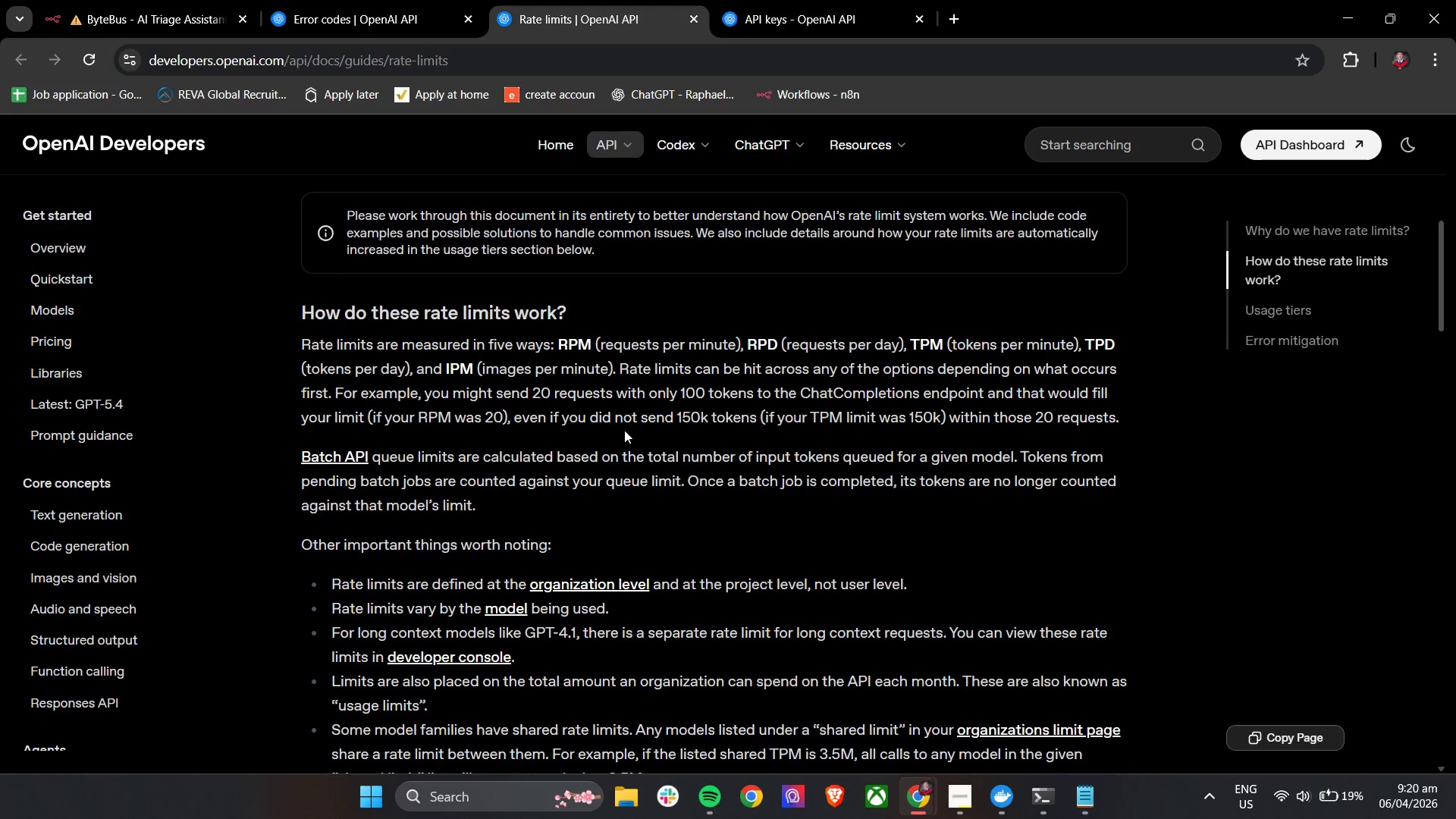 
wait(9.63)
 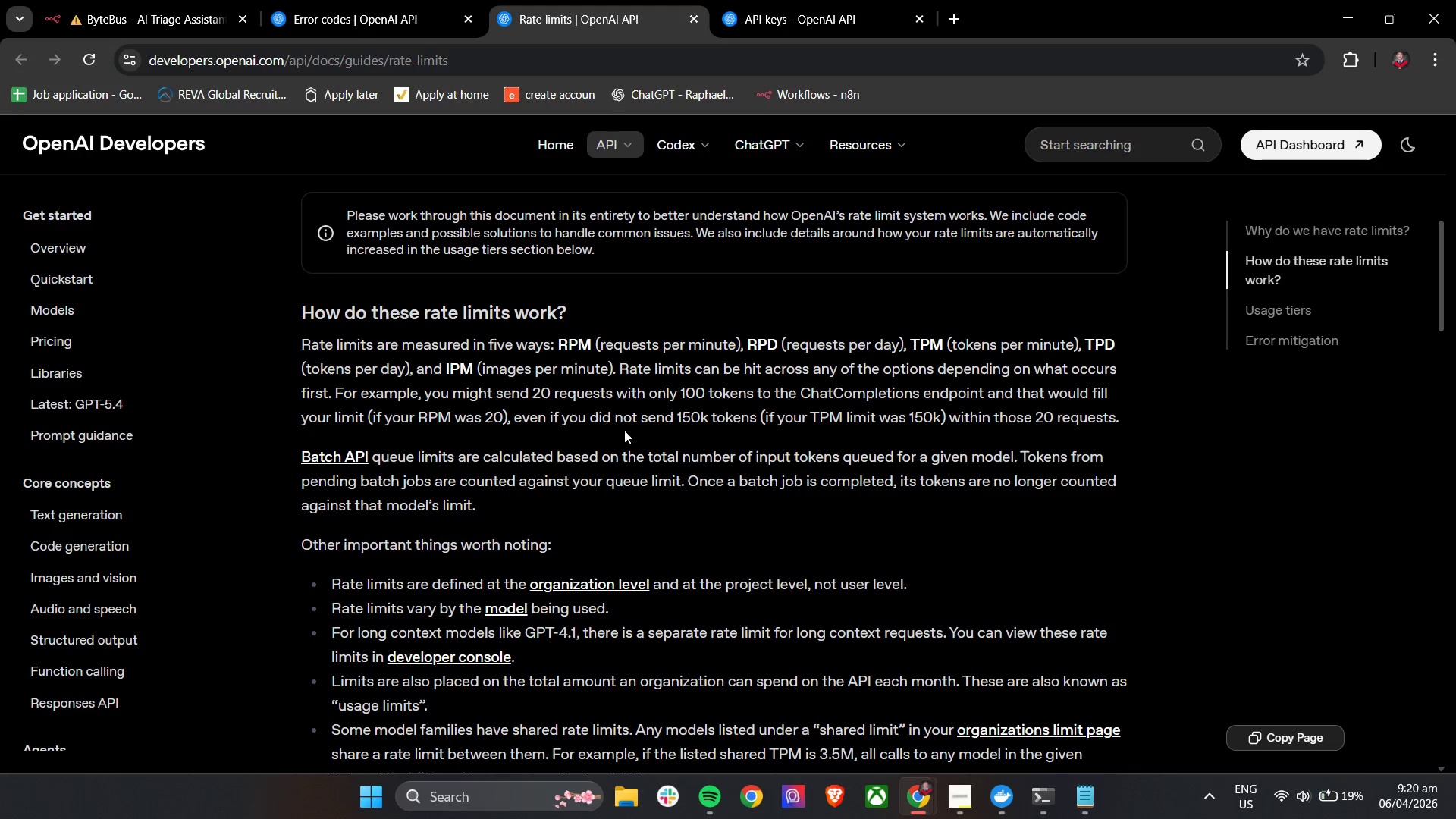 
left_click([303, 0])
 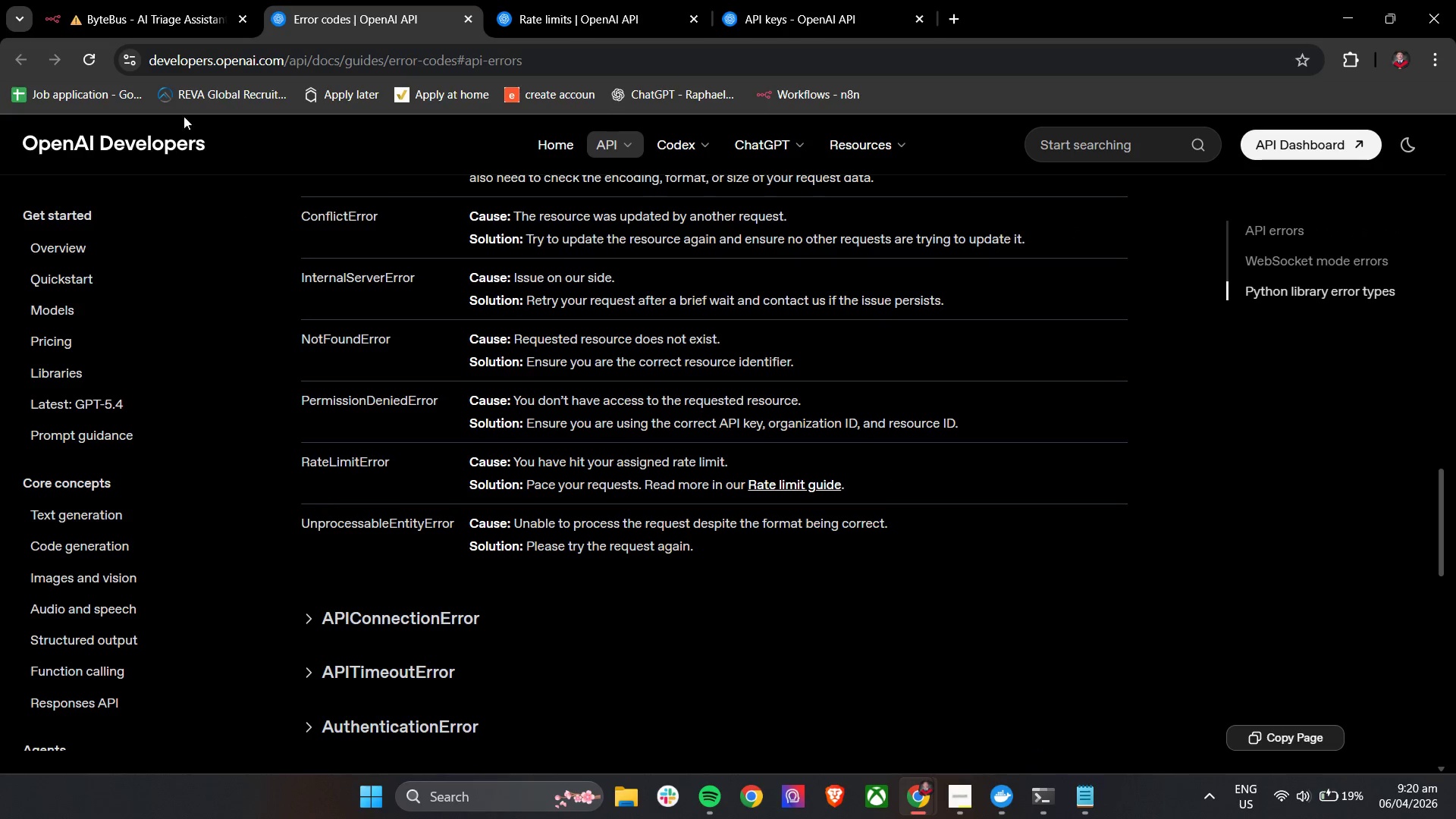 
left_click([127, 0])
 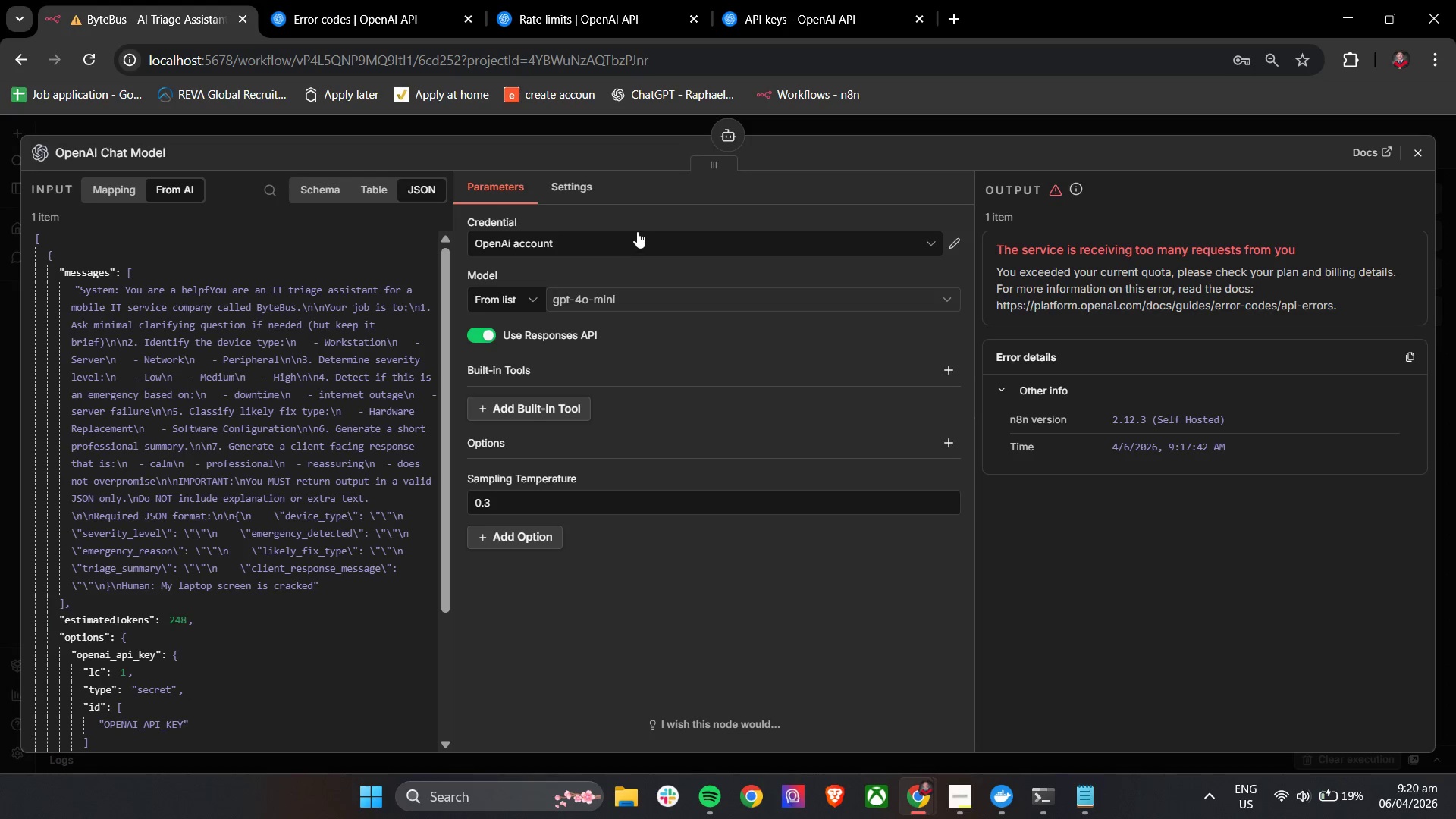 
left_click([616, 295])
 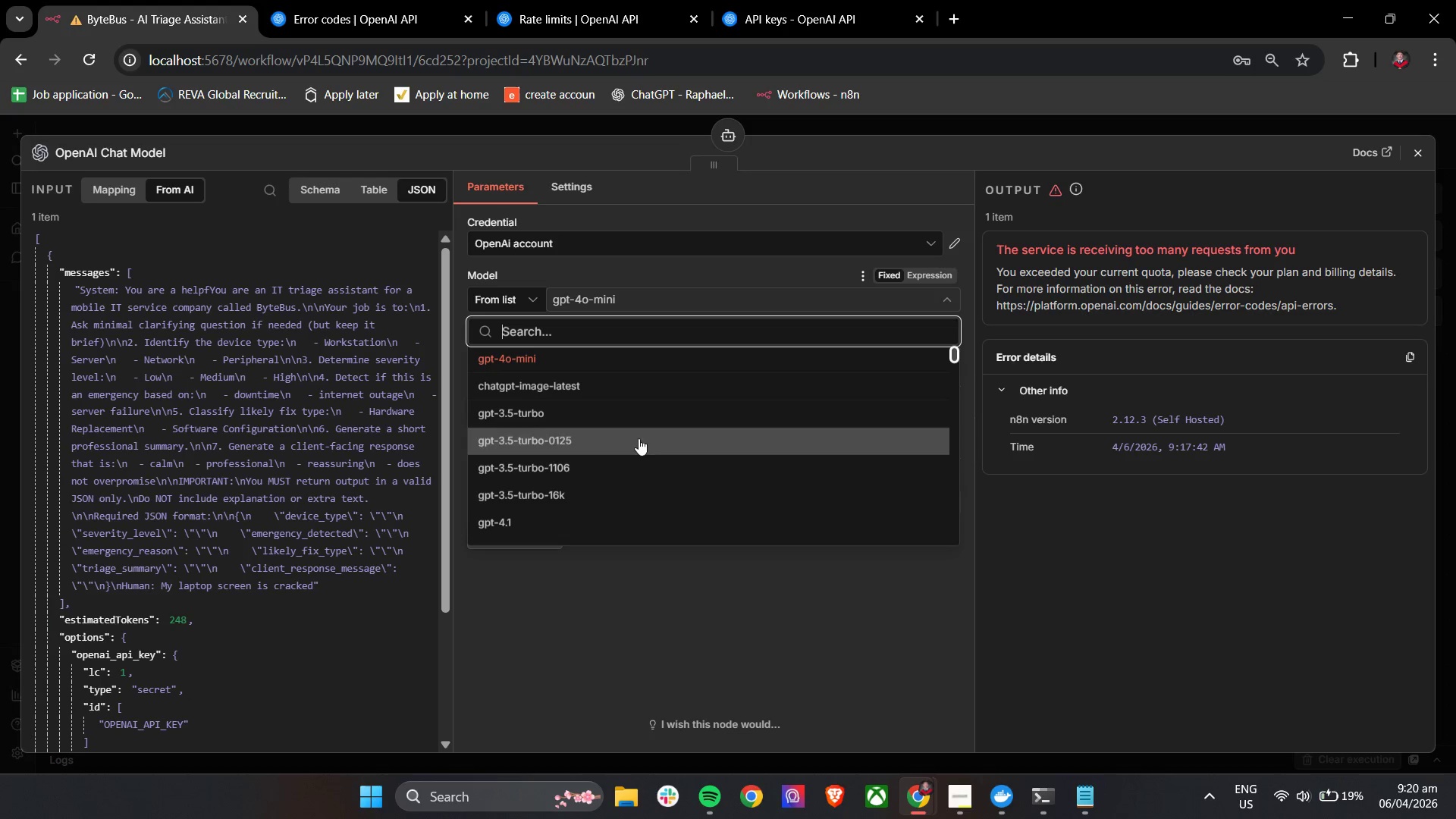 
scroll: coordinate [658, 486], scroll_direction: down, amount: 33.0
 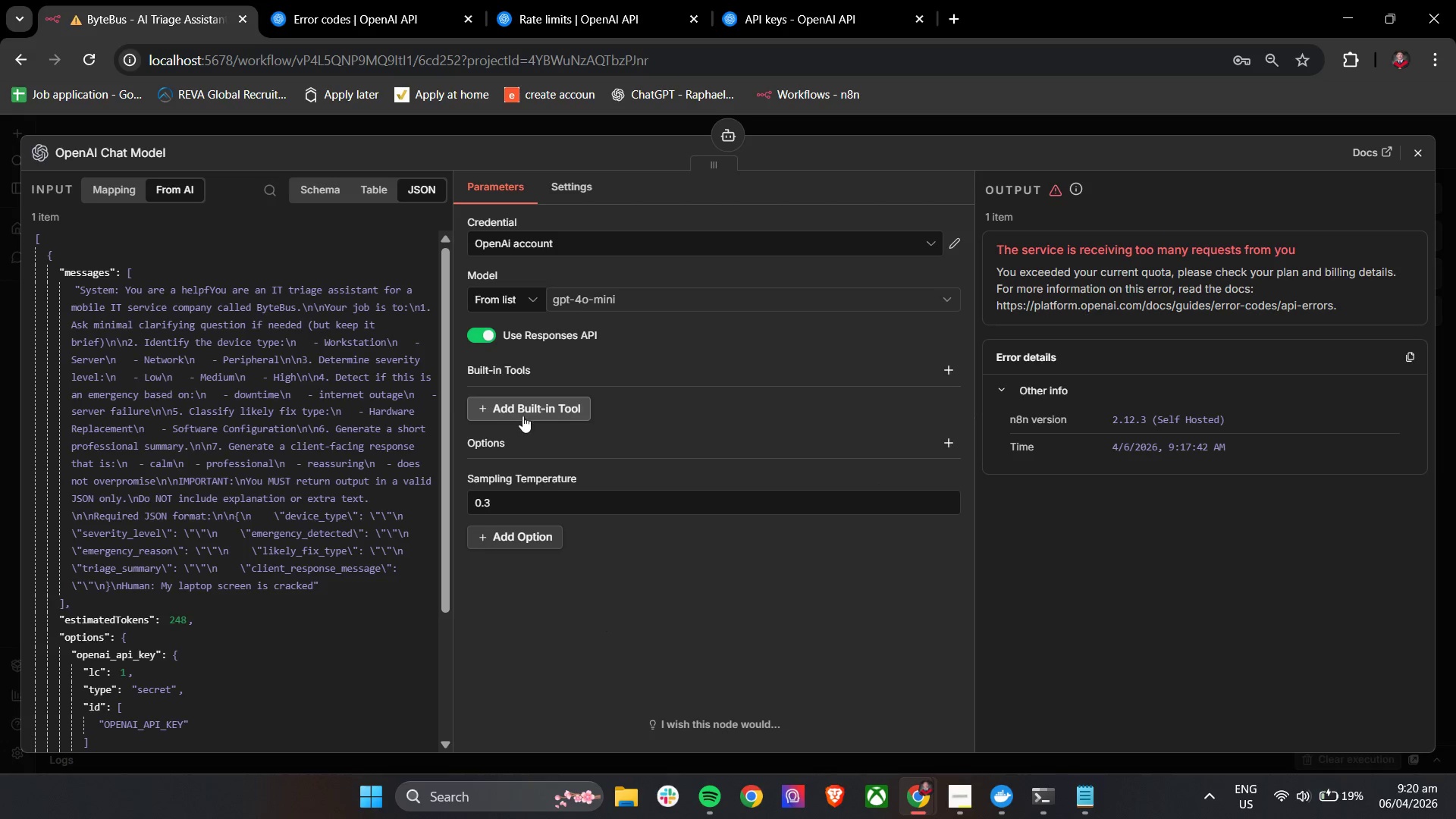 
left_click([529, 416])
 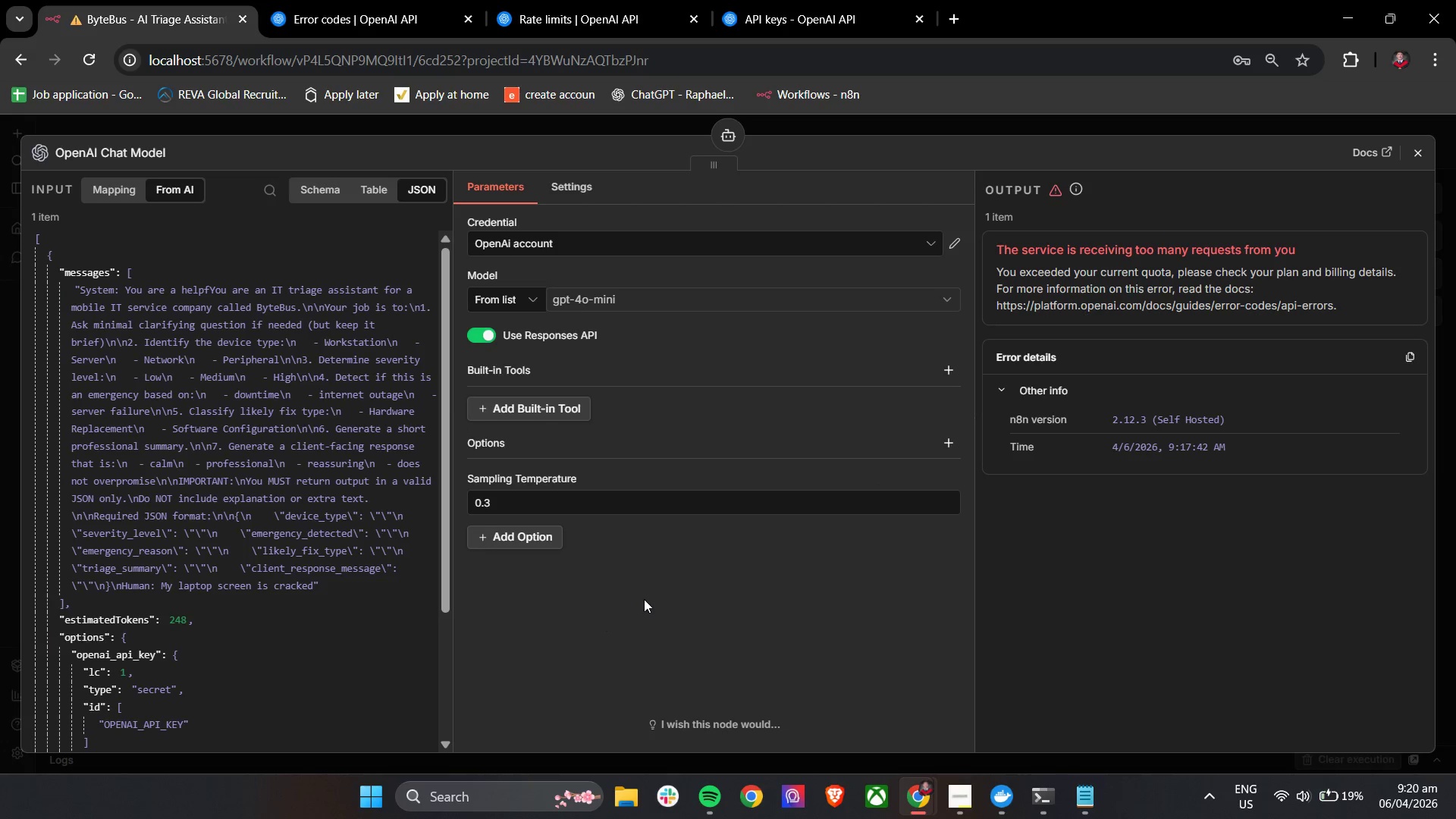 
left_click([541, 541])
 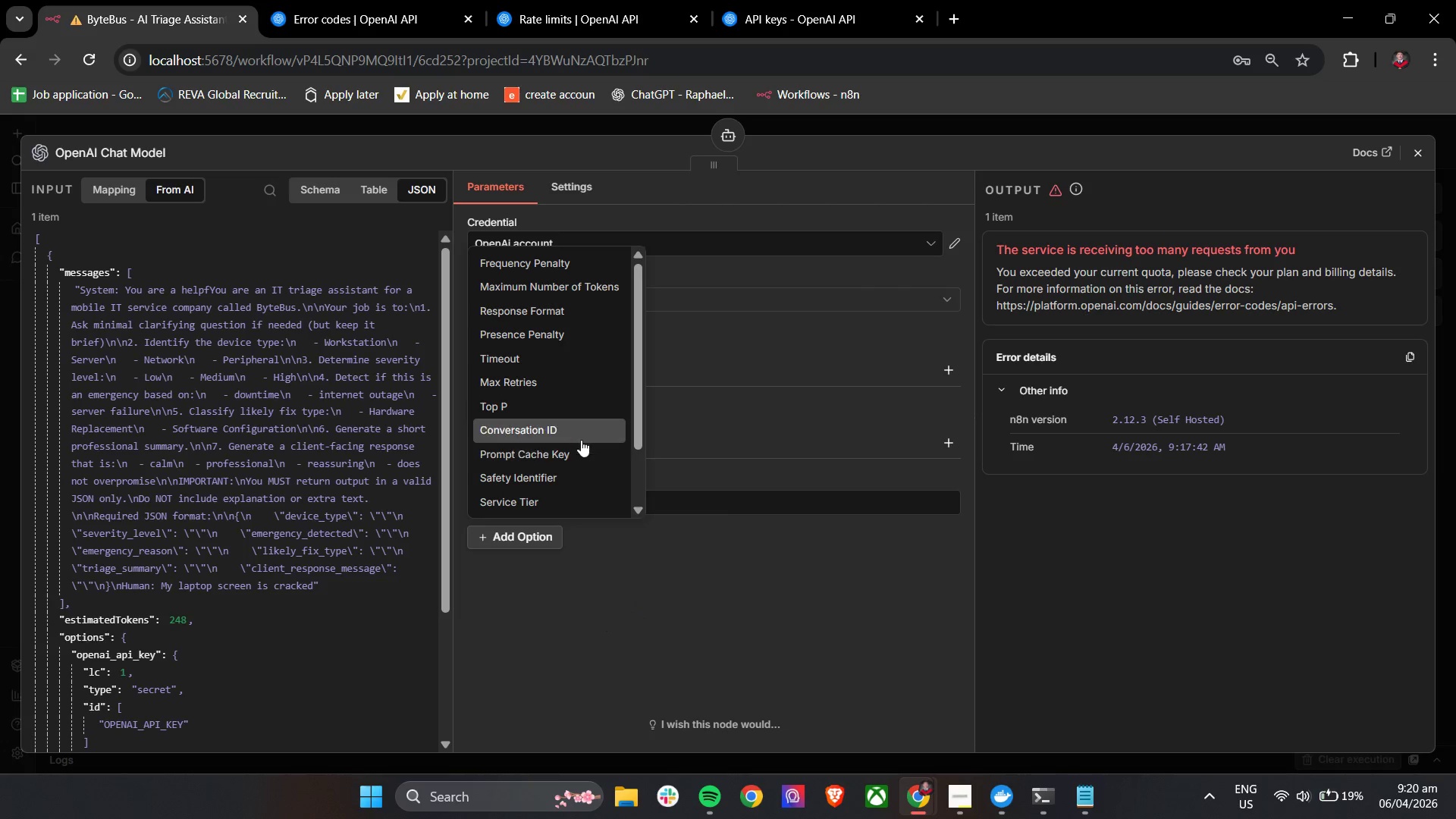 
scroll: coordinate [581, 437], scroll_direction: down, amount: 4.0
 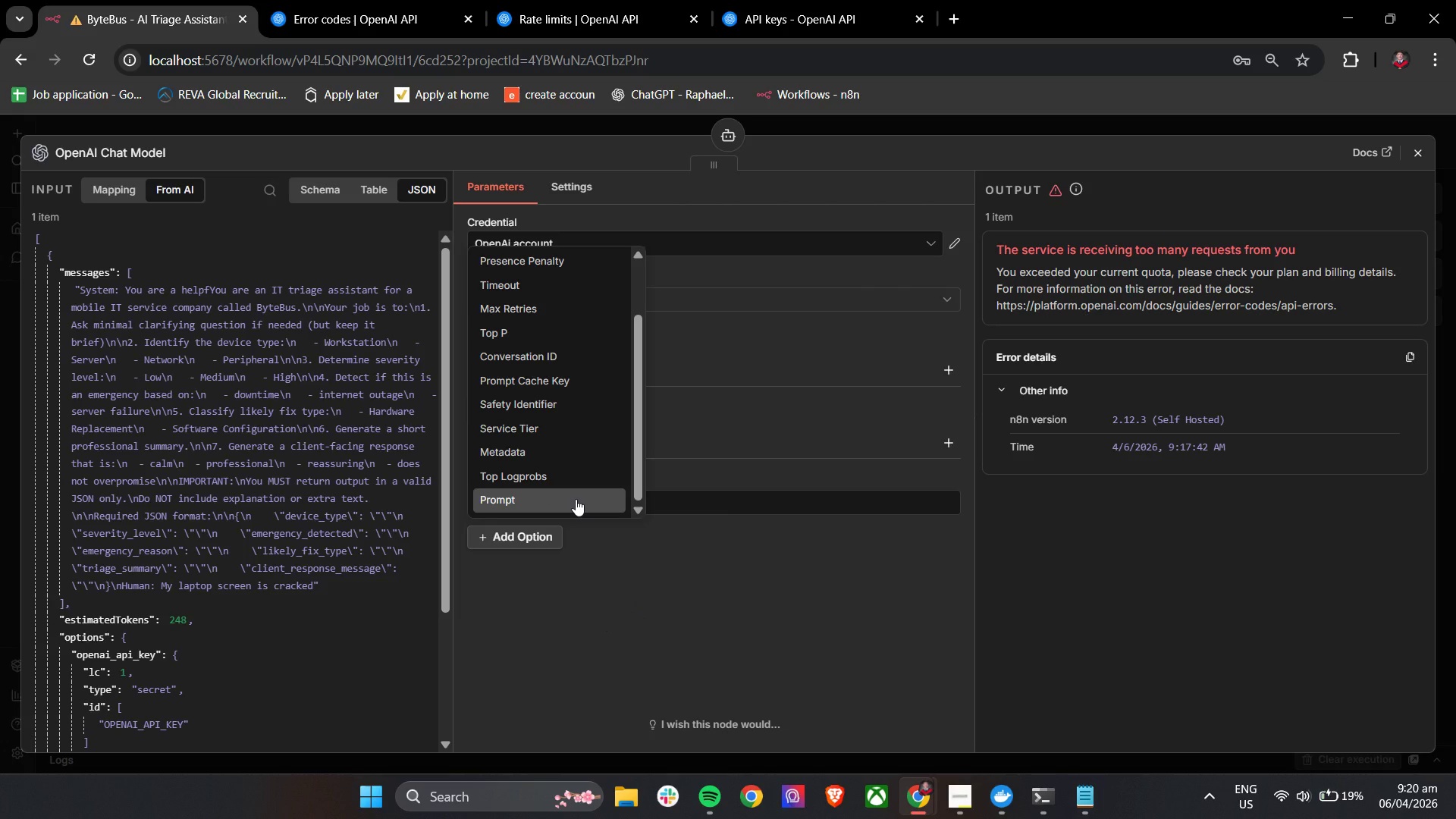 
scroll: coordinate [566, 417], scroll_direction: up, amount: 8.0
 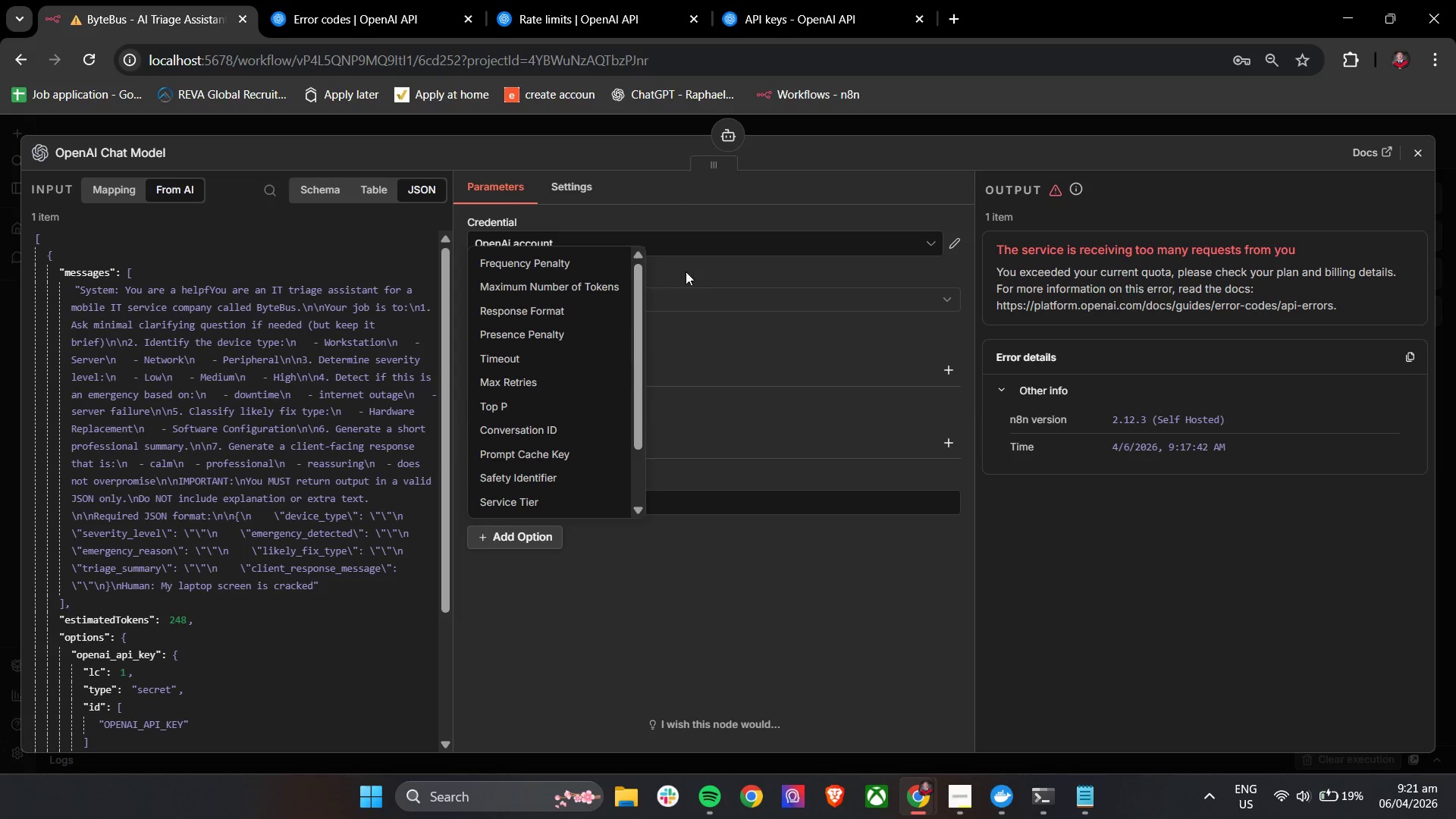 
left_click([720, 265])
 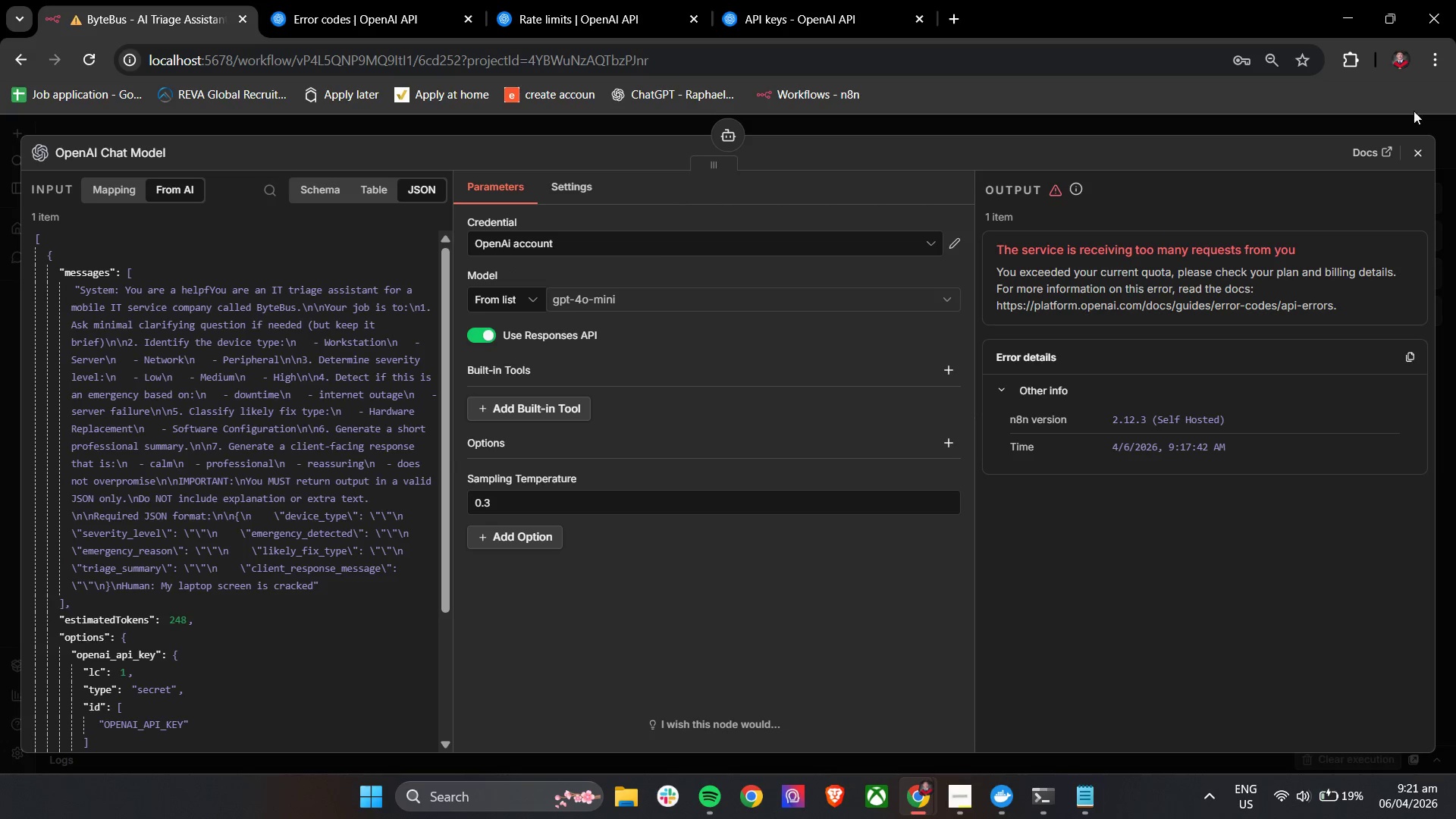 
left_click([1421, 148])
 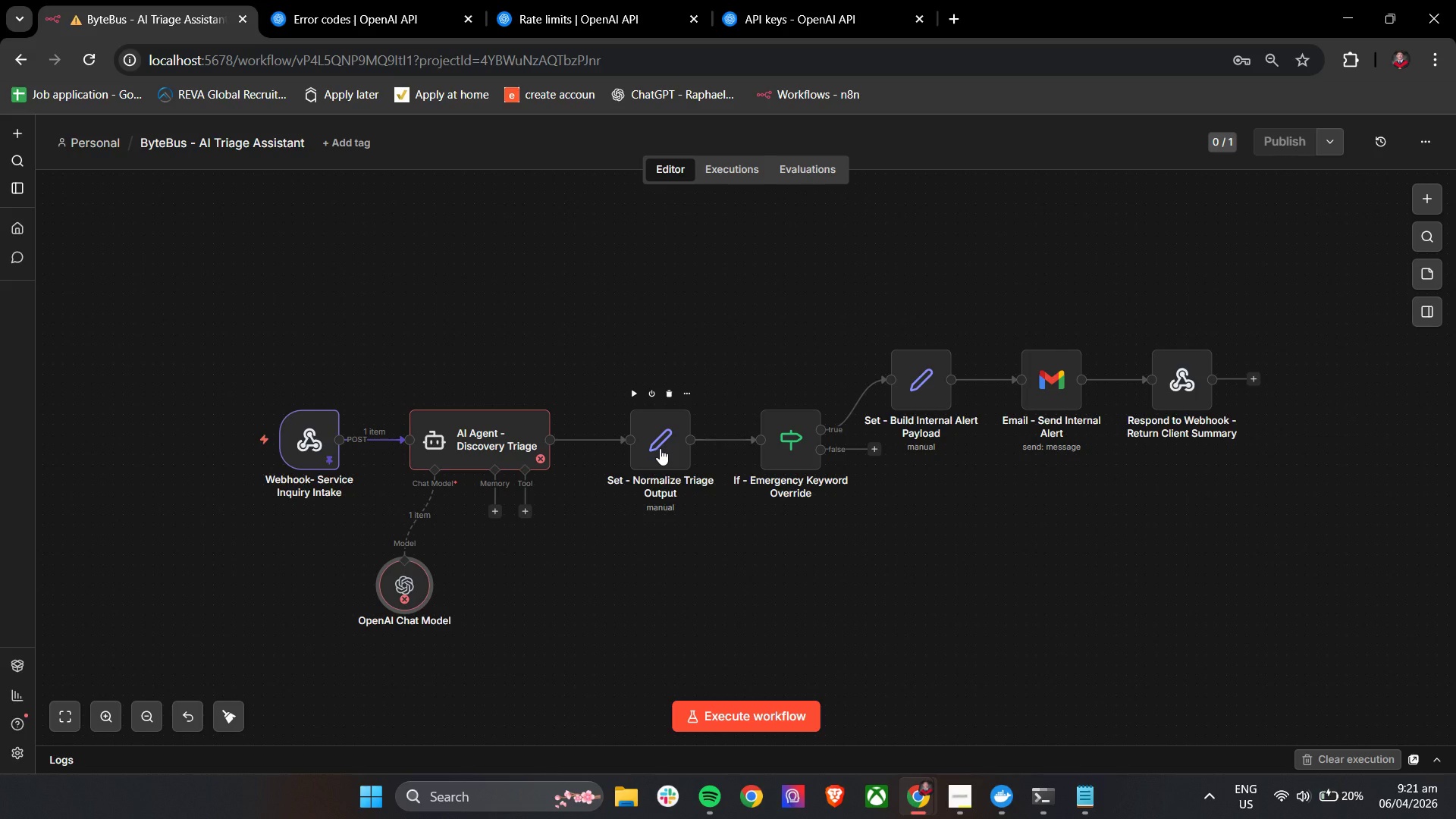 
wait(35.48)
 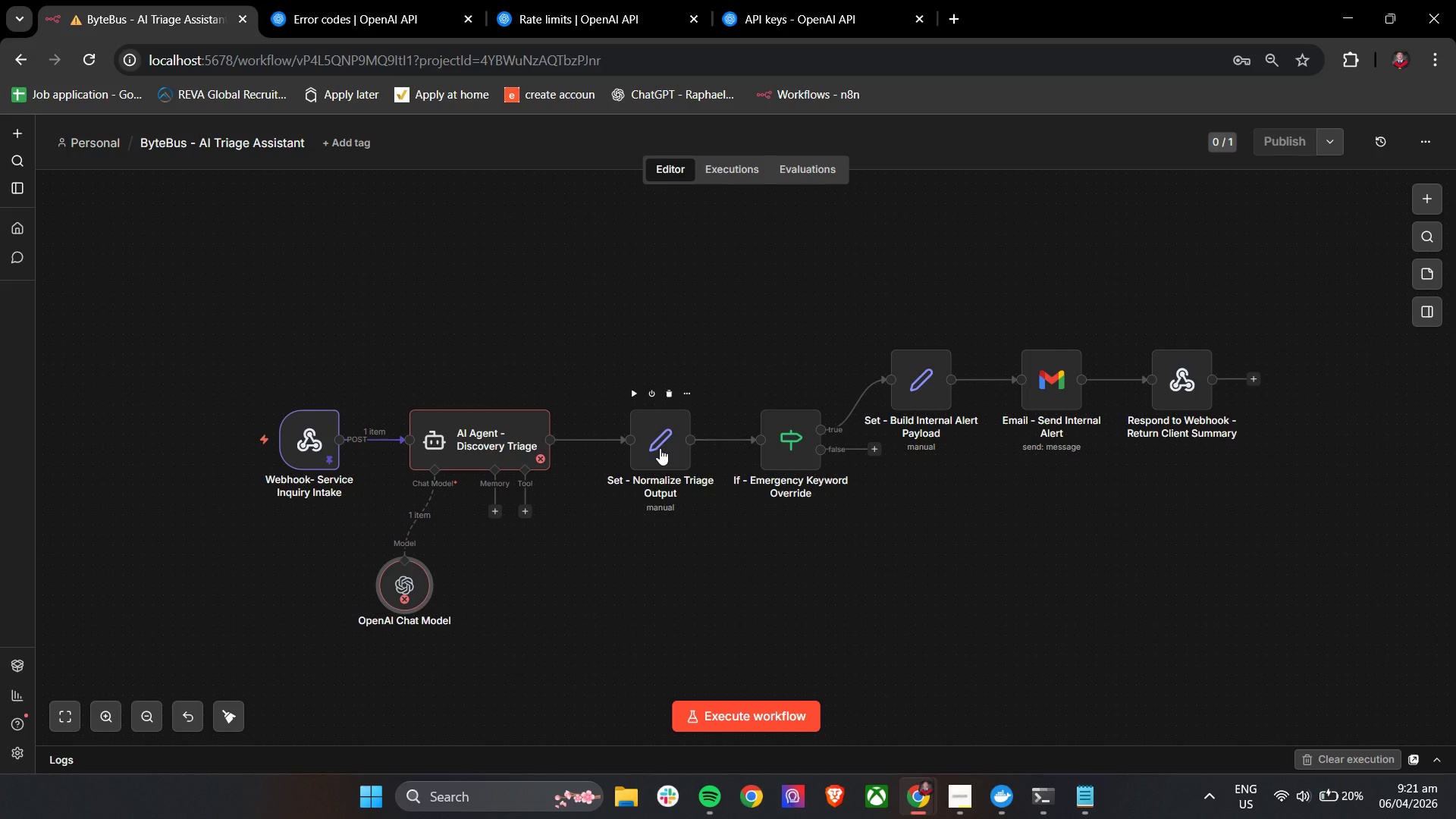 
double_click([651, 448])
 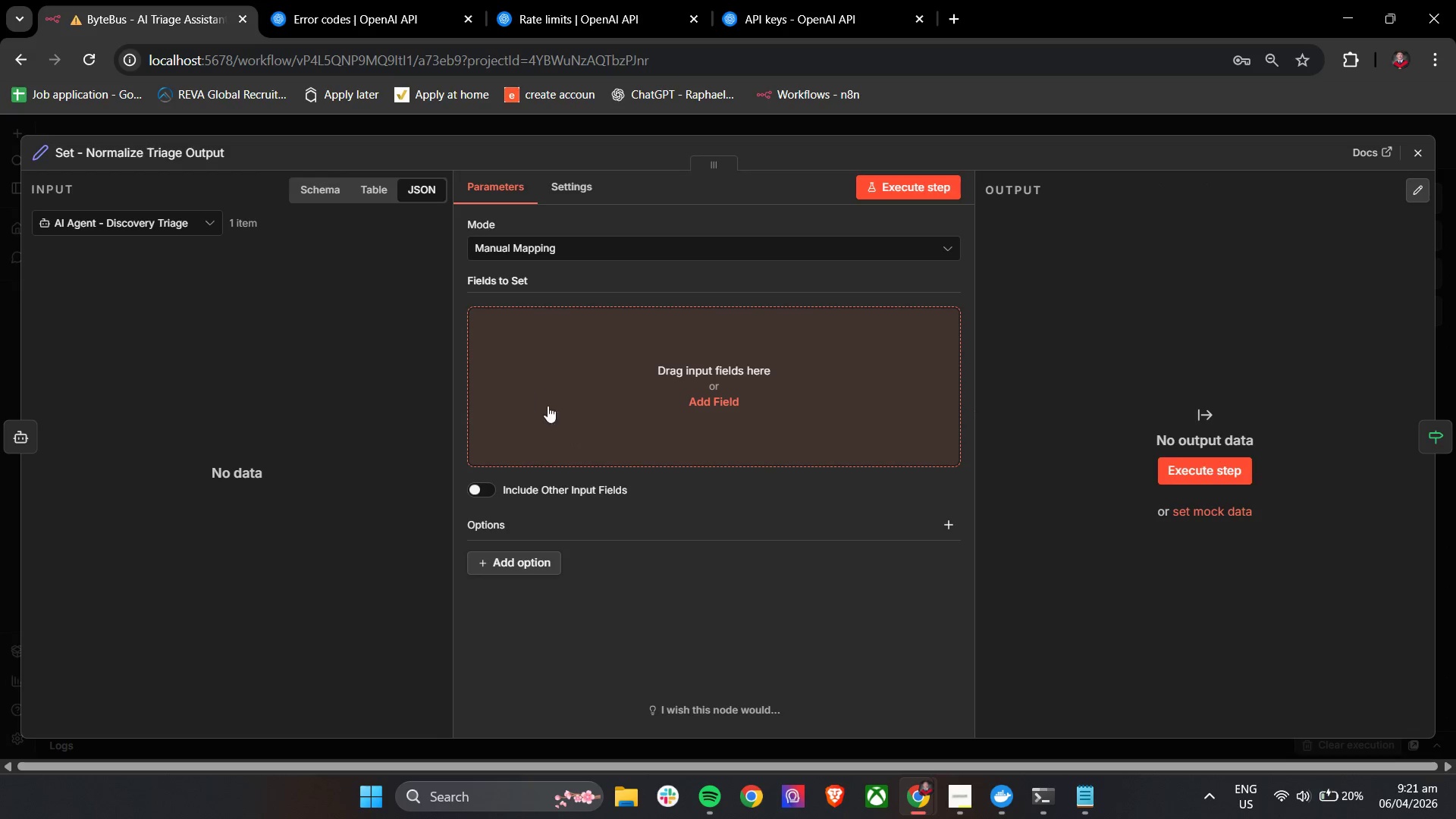 
left_click([573, 402])
 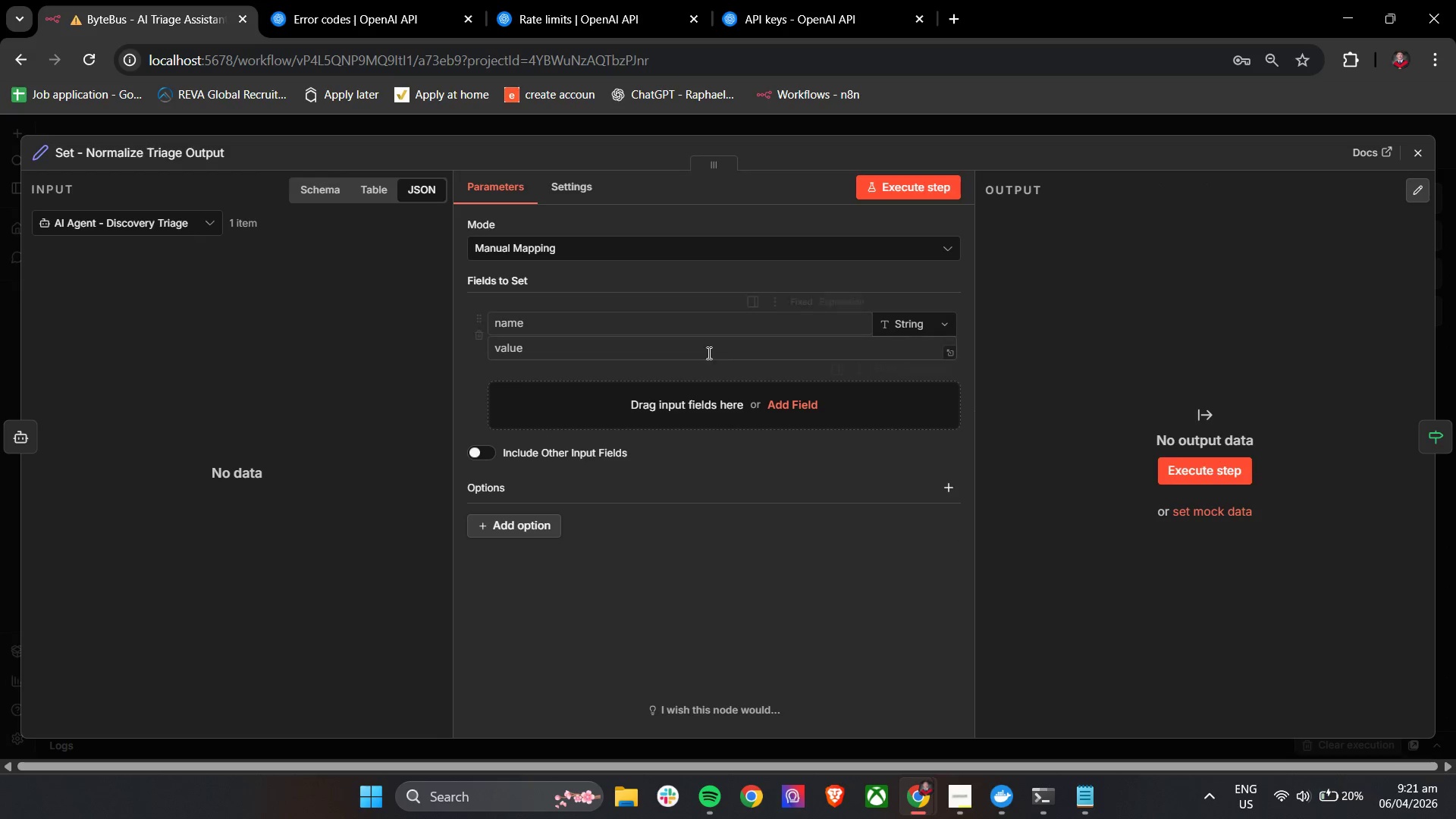 
left_click([626, 325])
 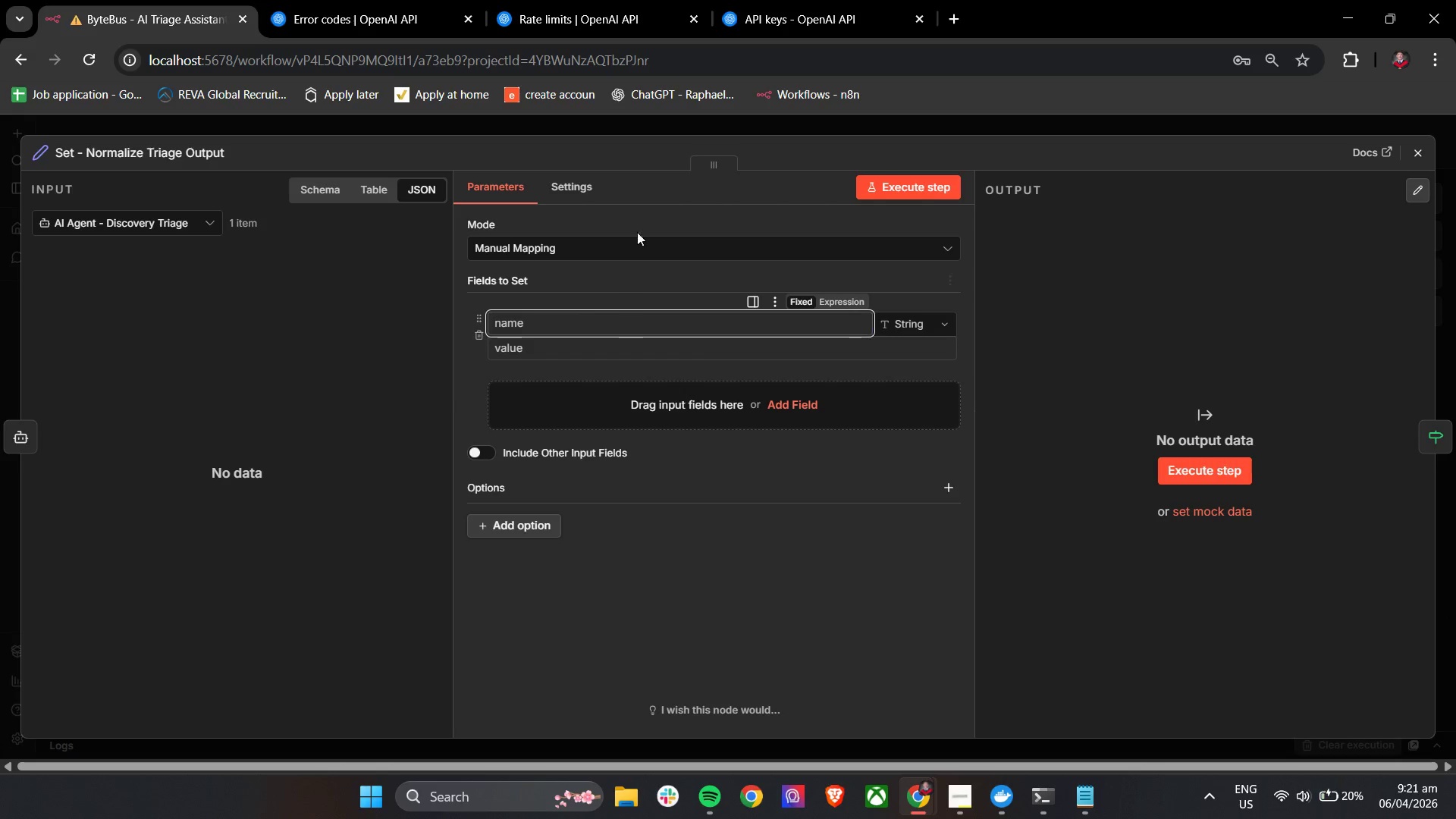 
left_click([610, 143])
 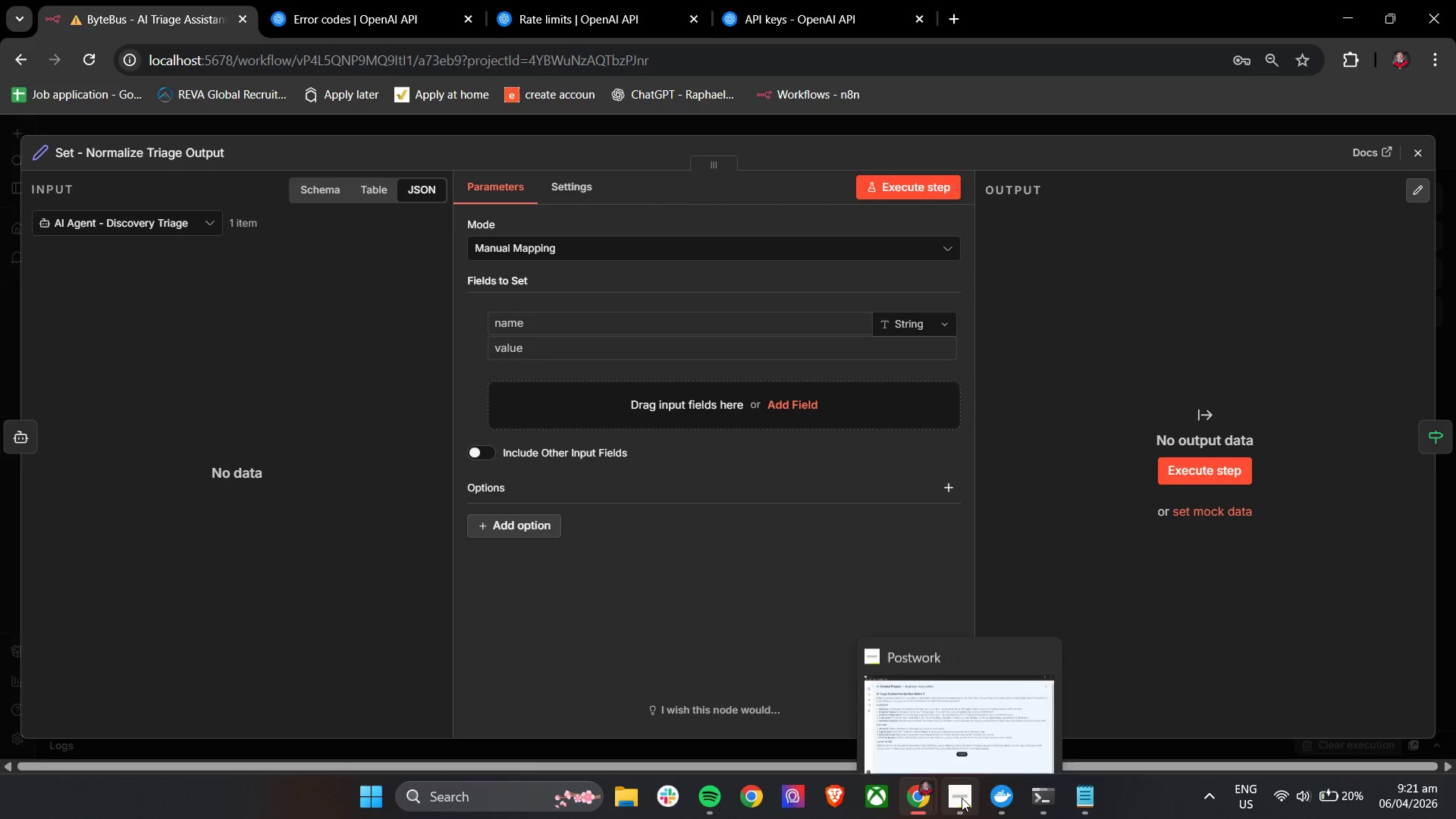 
left_click([962, 798])